 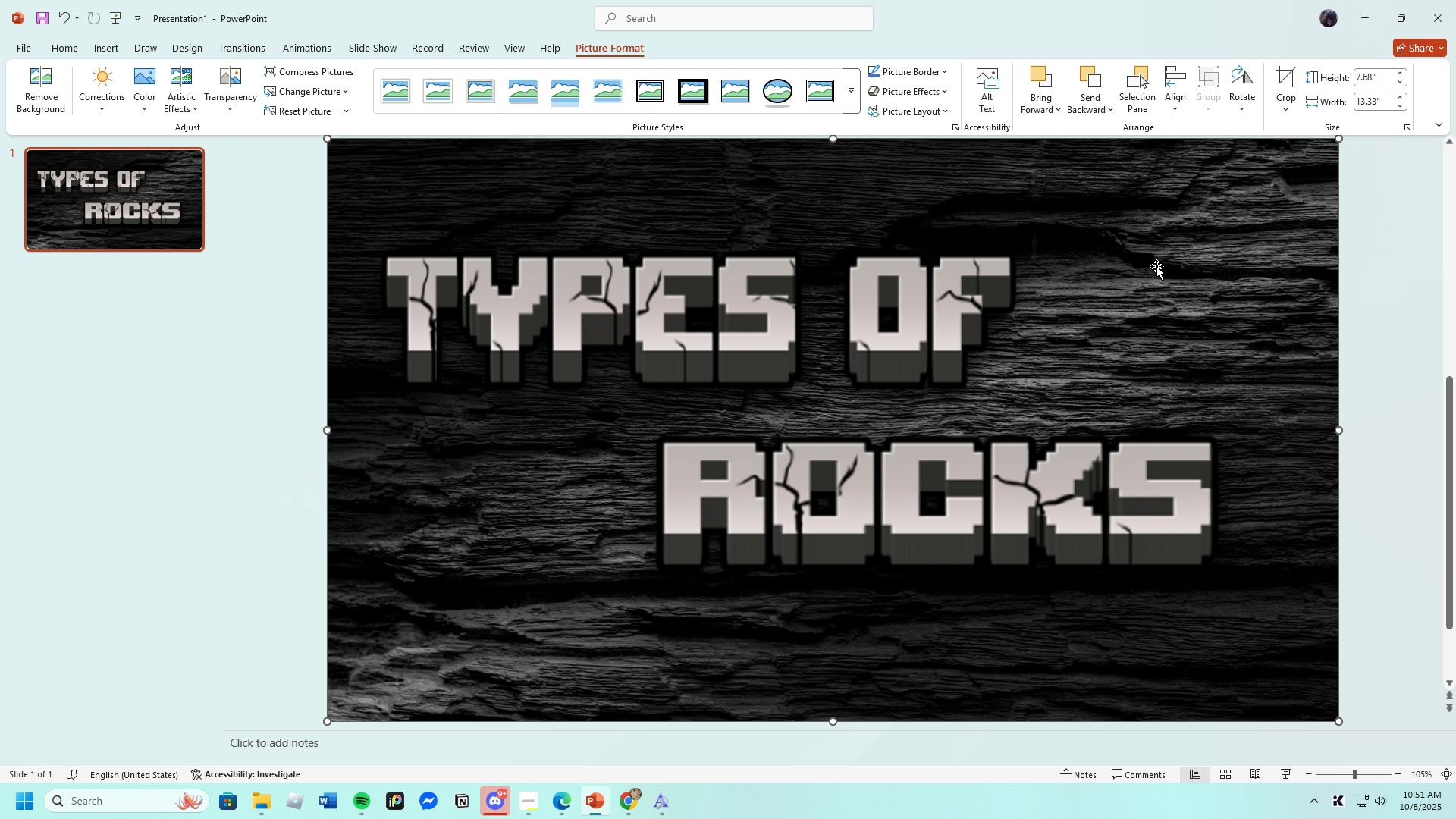 
left_click([508, 339])
 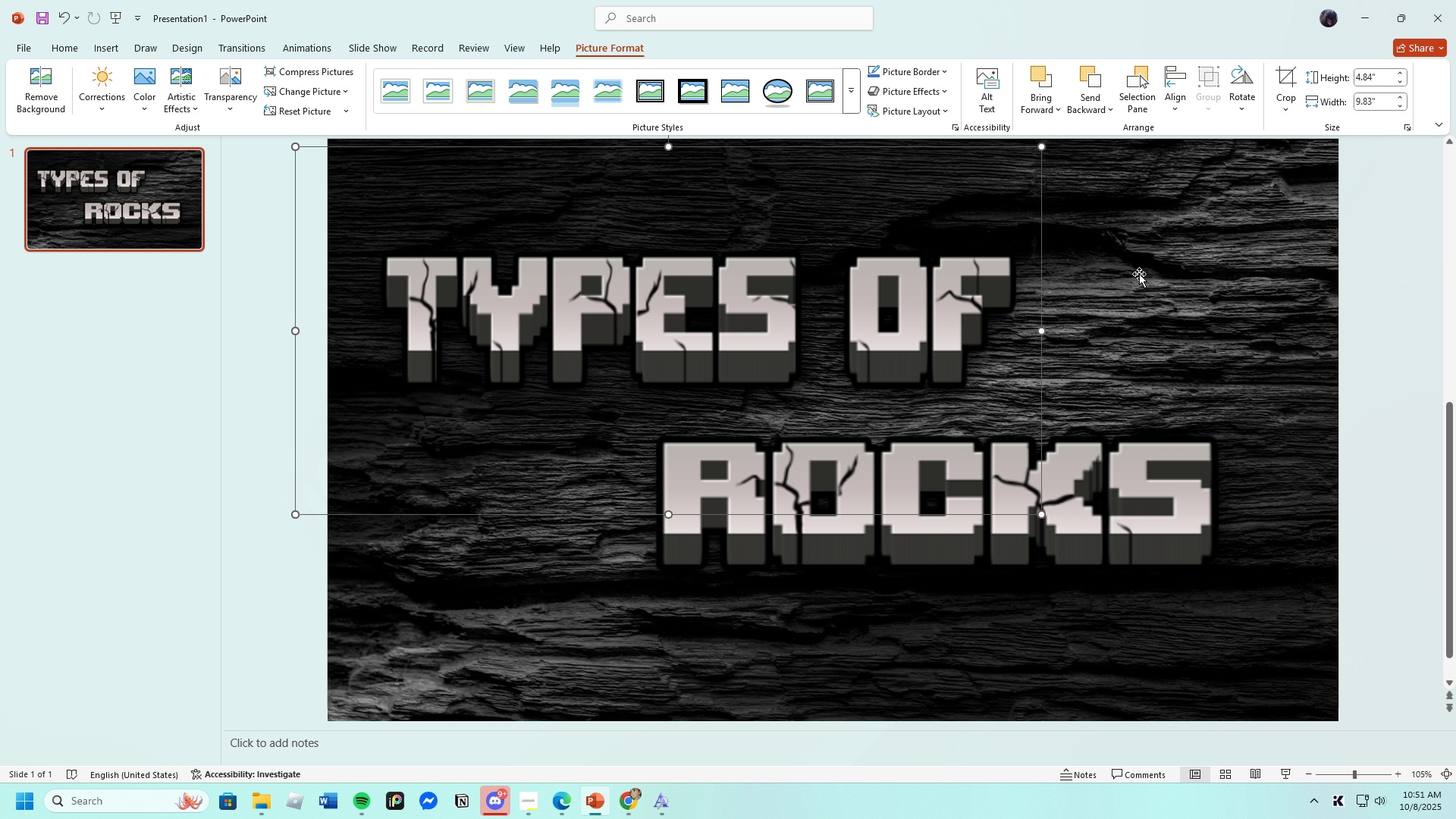 
left_click([1139, 274])
 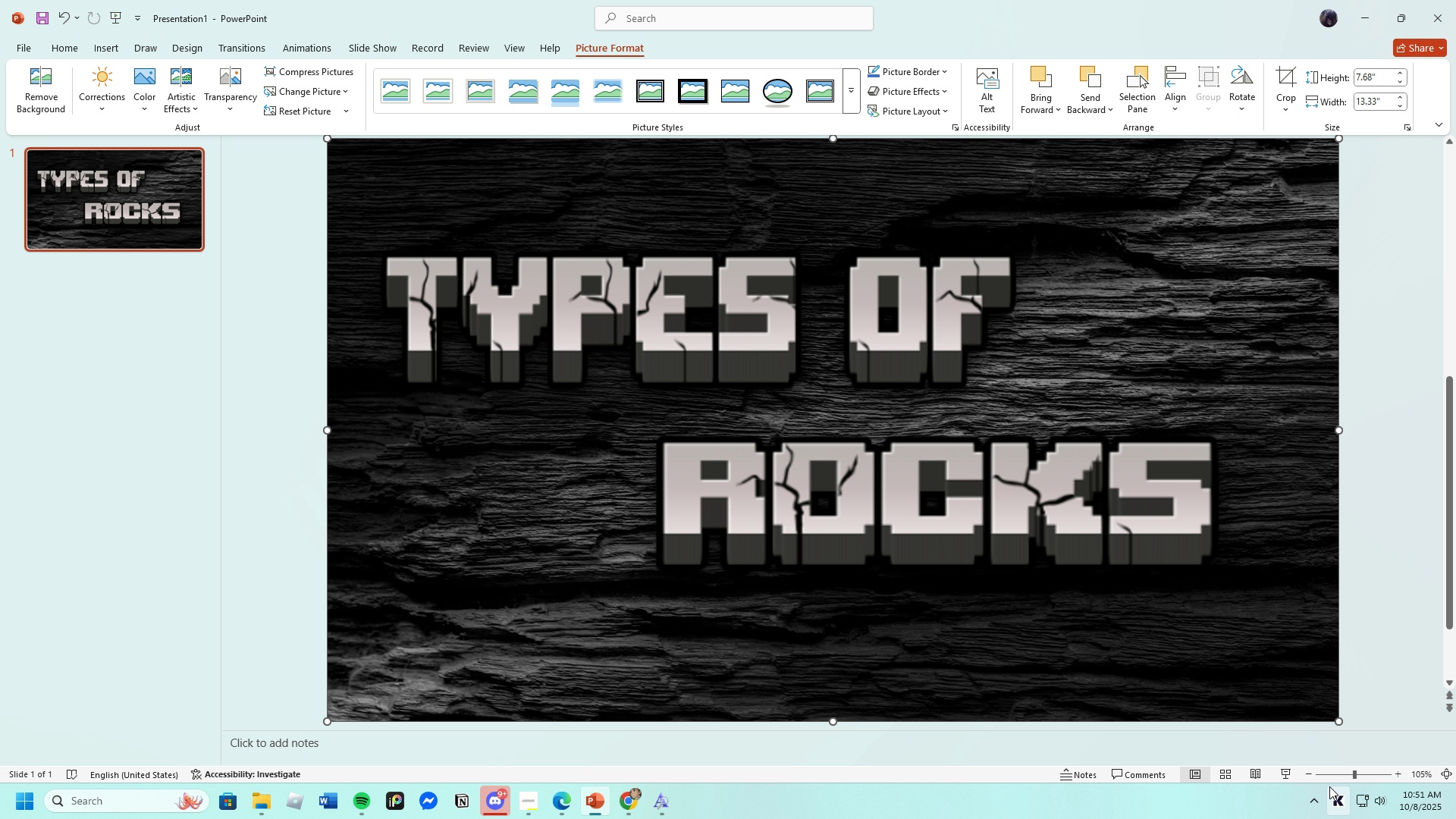 
left_click([1304, 773])
 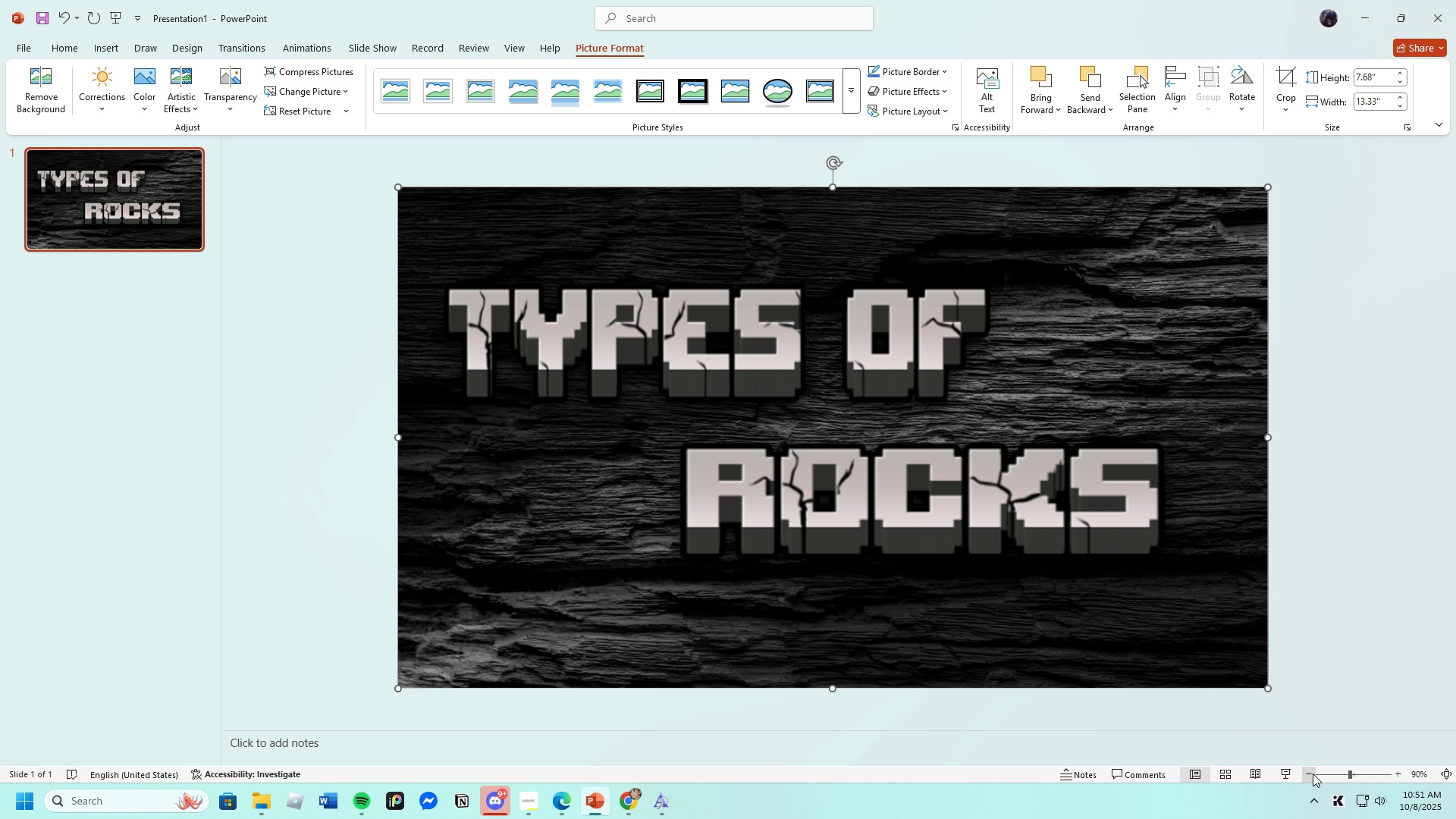 
left_click([1313, 774])
 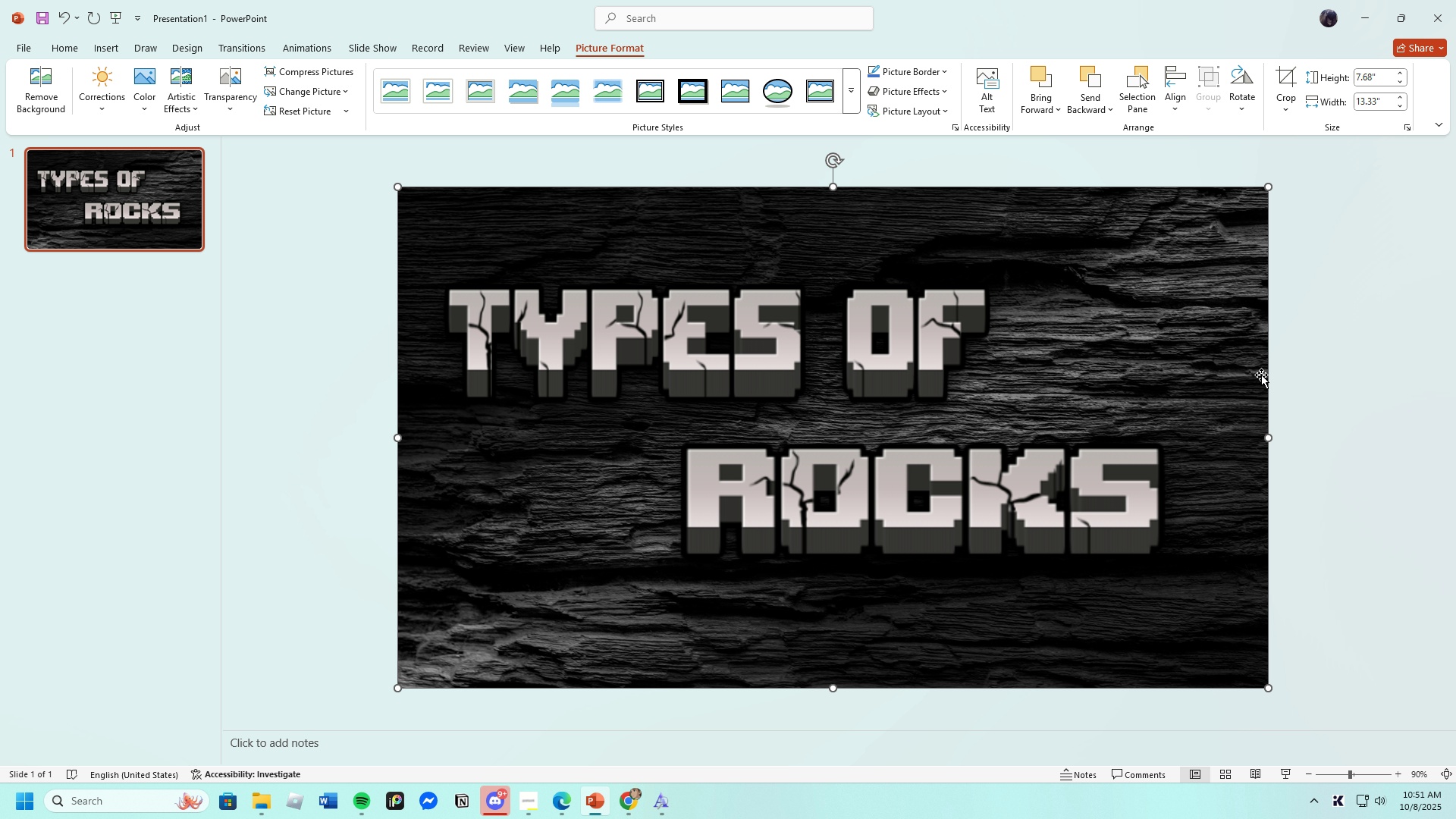 
left_click([1310, 367])
 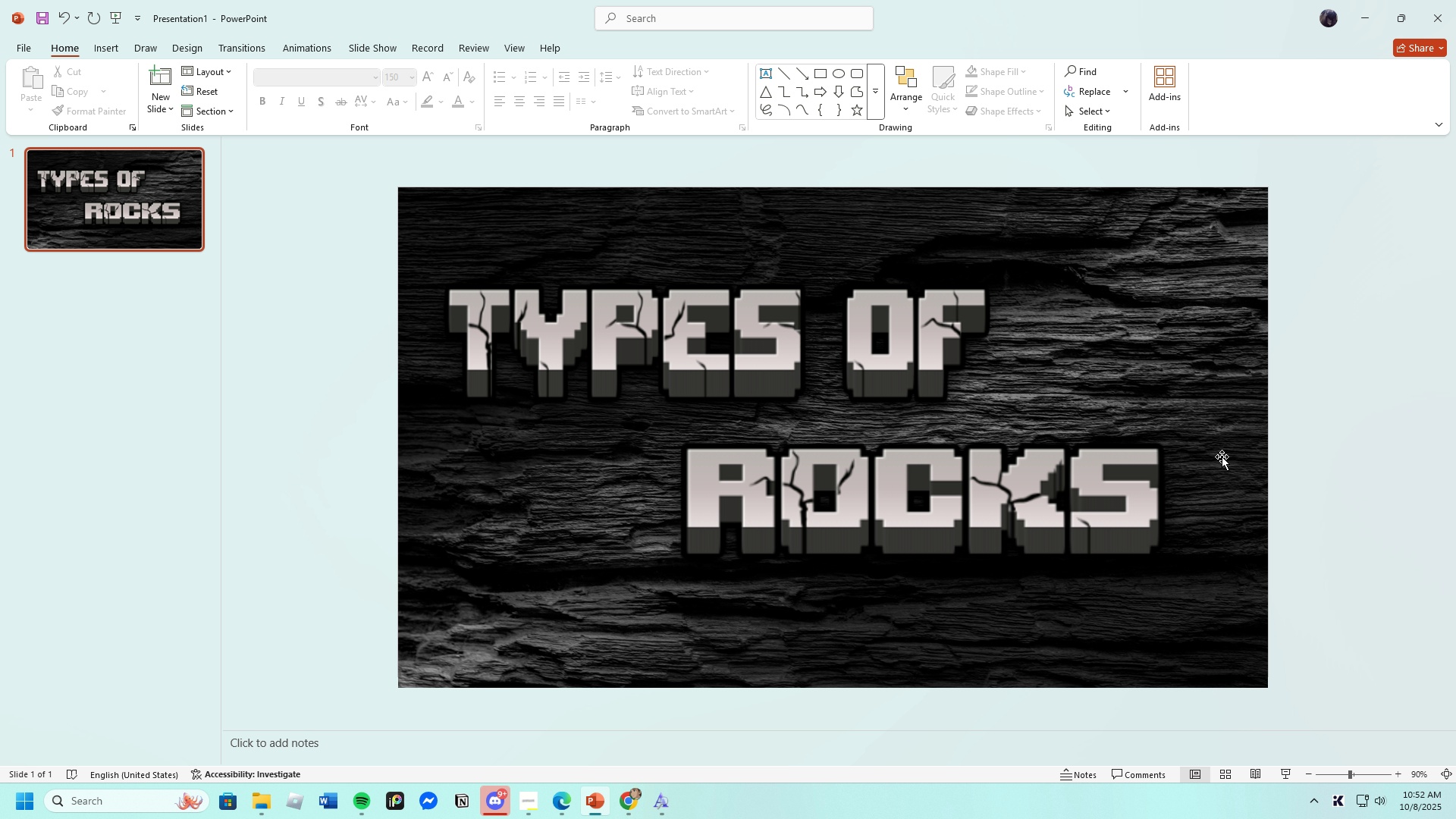 
left_click([528, 524])
 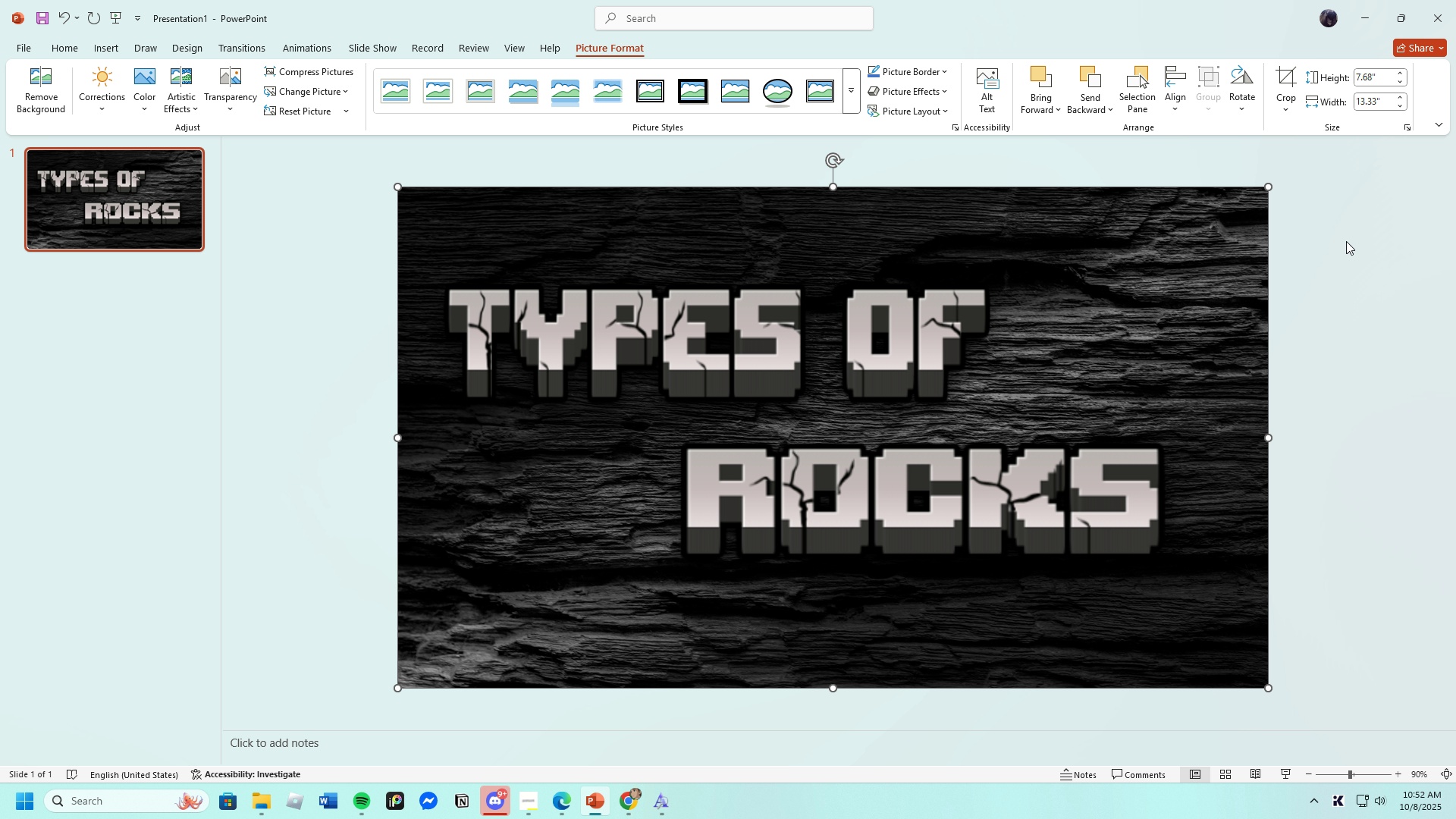 
left_click([1346, 241])
 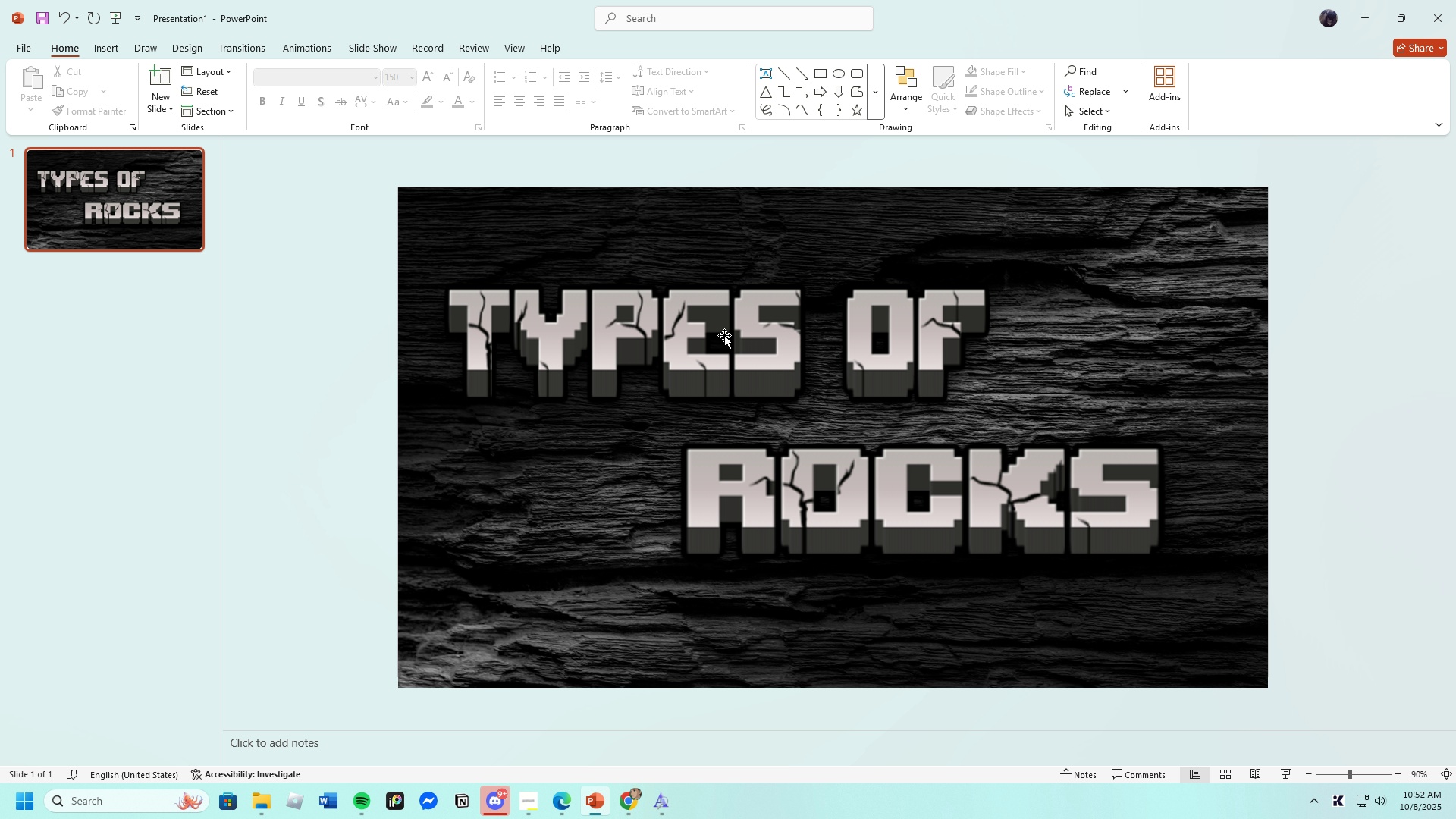 
left_click([725, 335])
 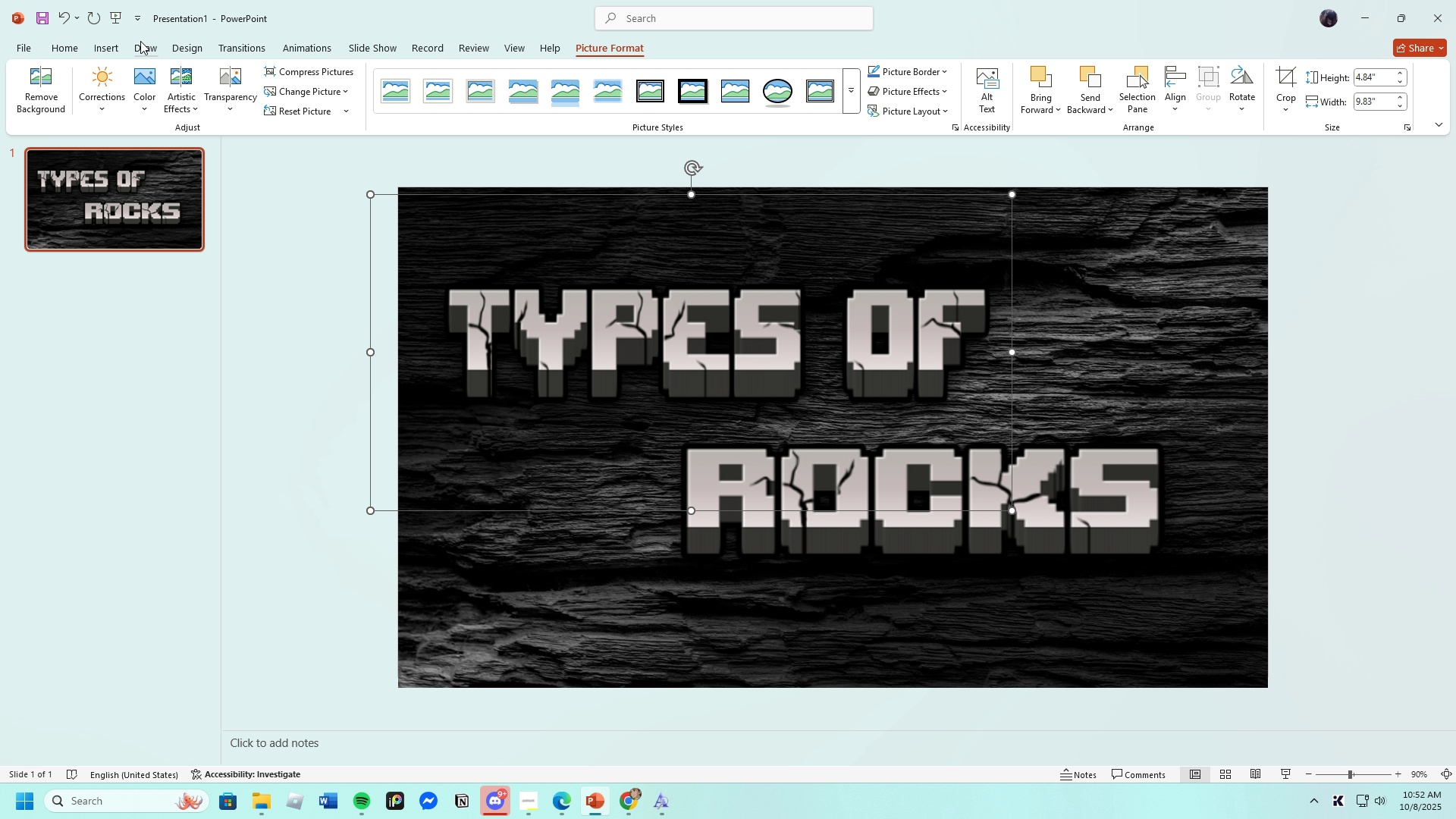 
left_click([106, 46])
 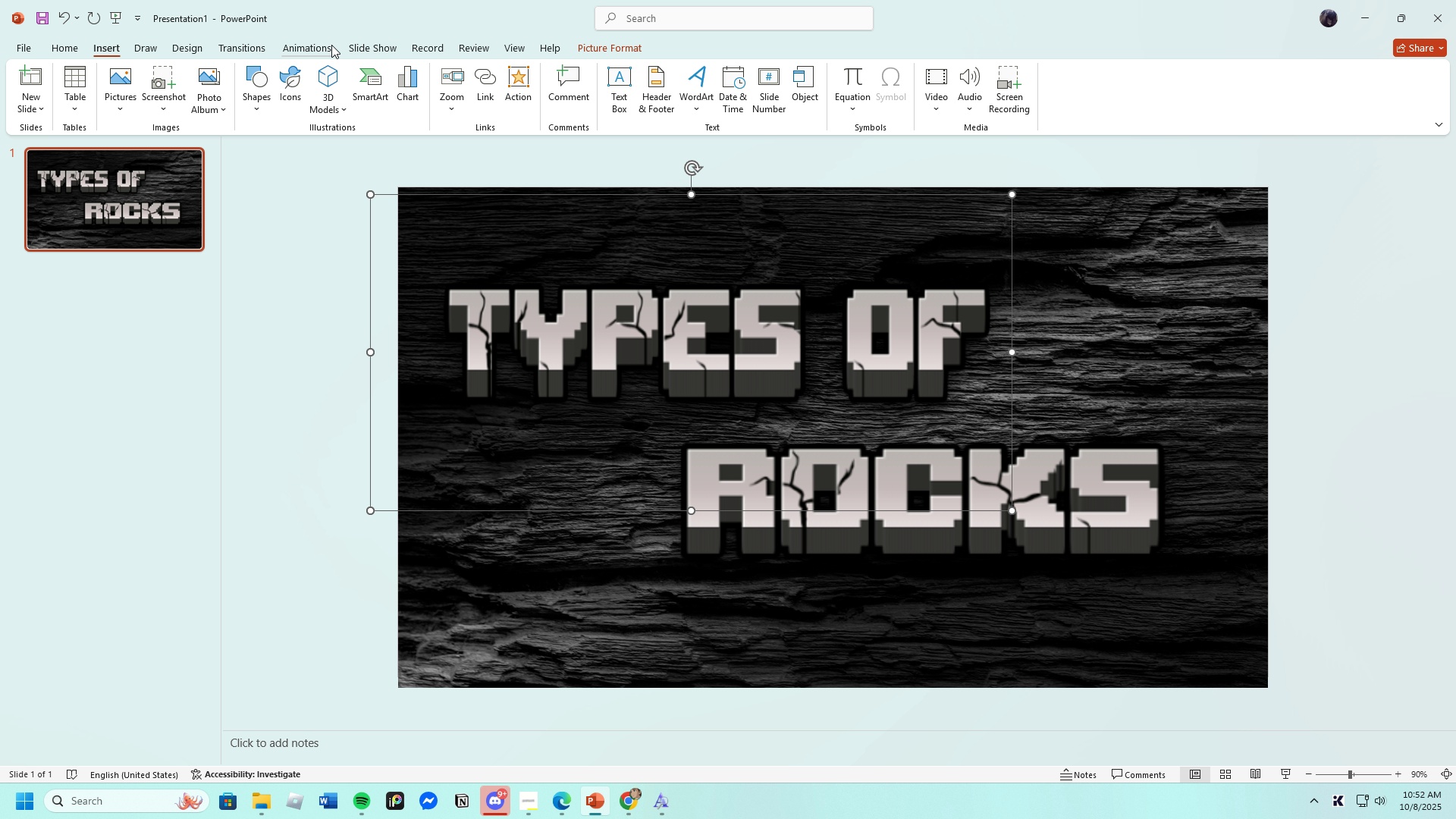 
left_click([325, 46])
 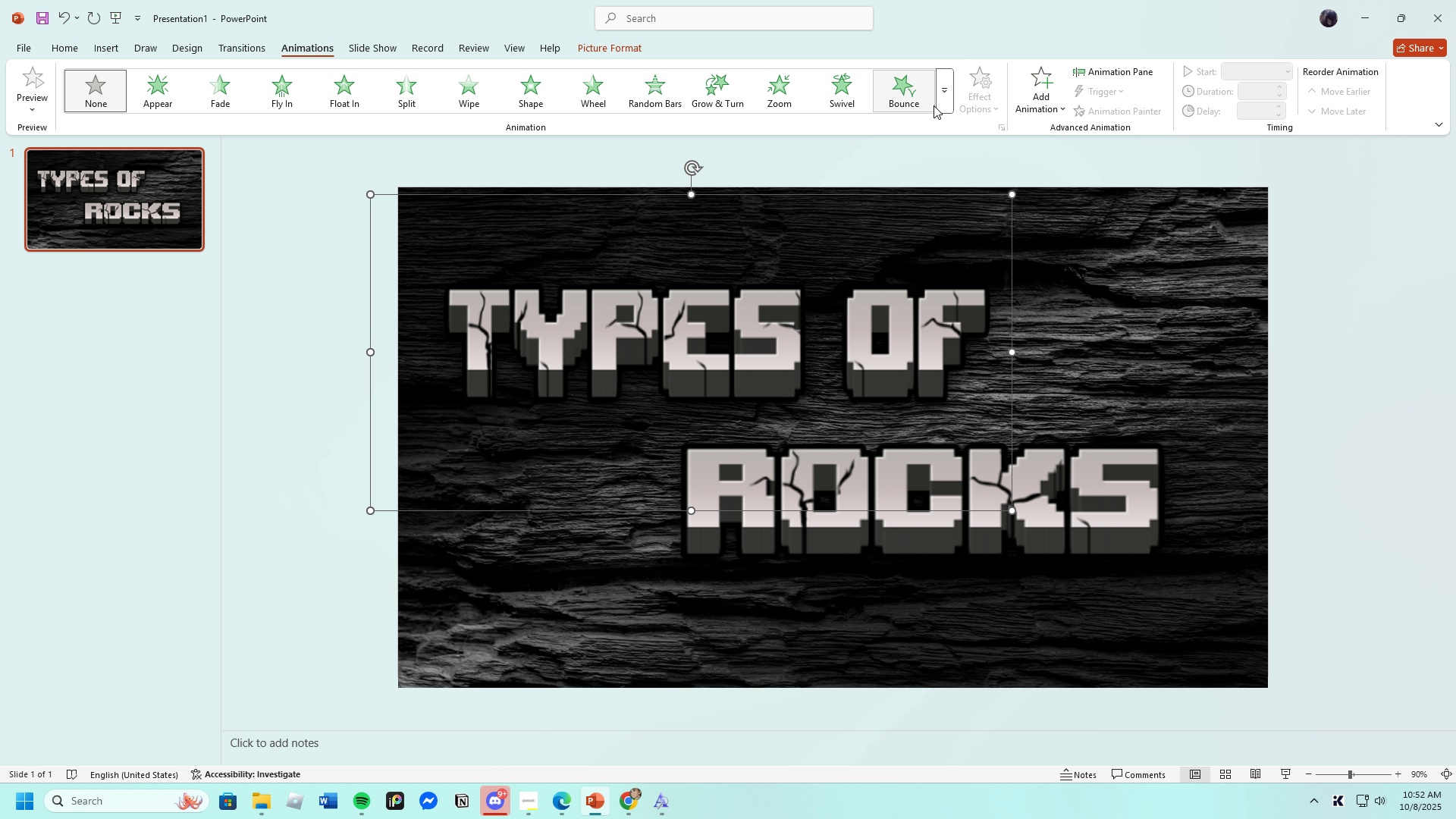 
left_click([940, 102])
 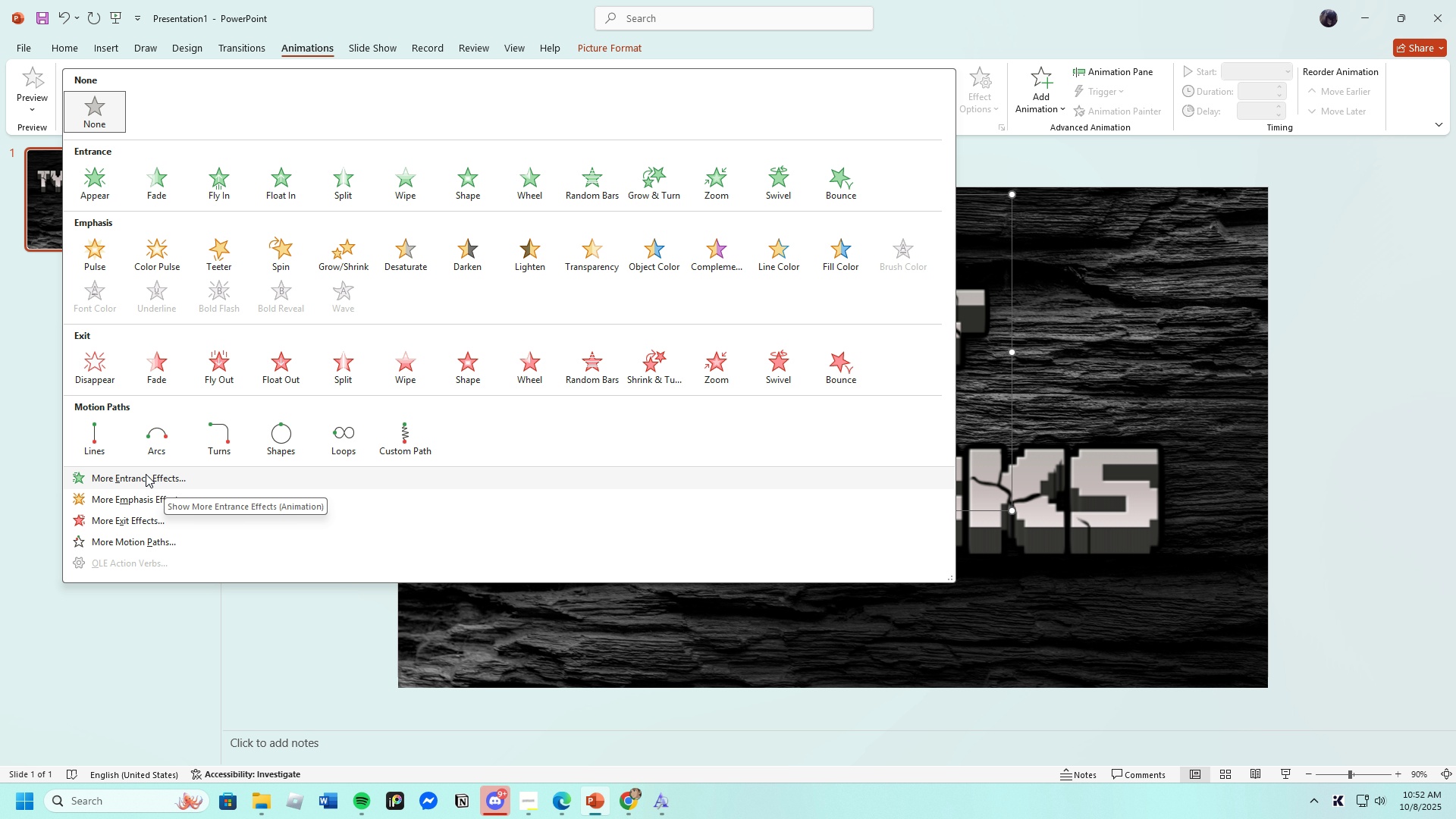 
left_click([96, 444])